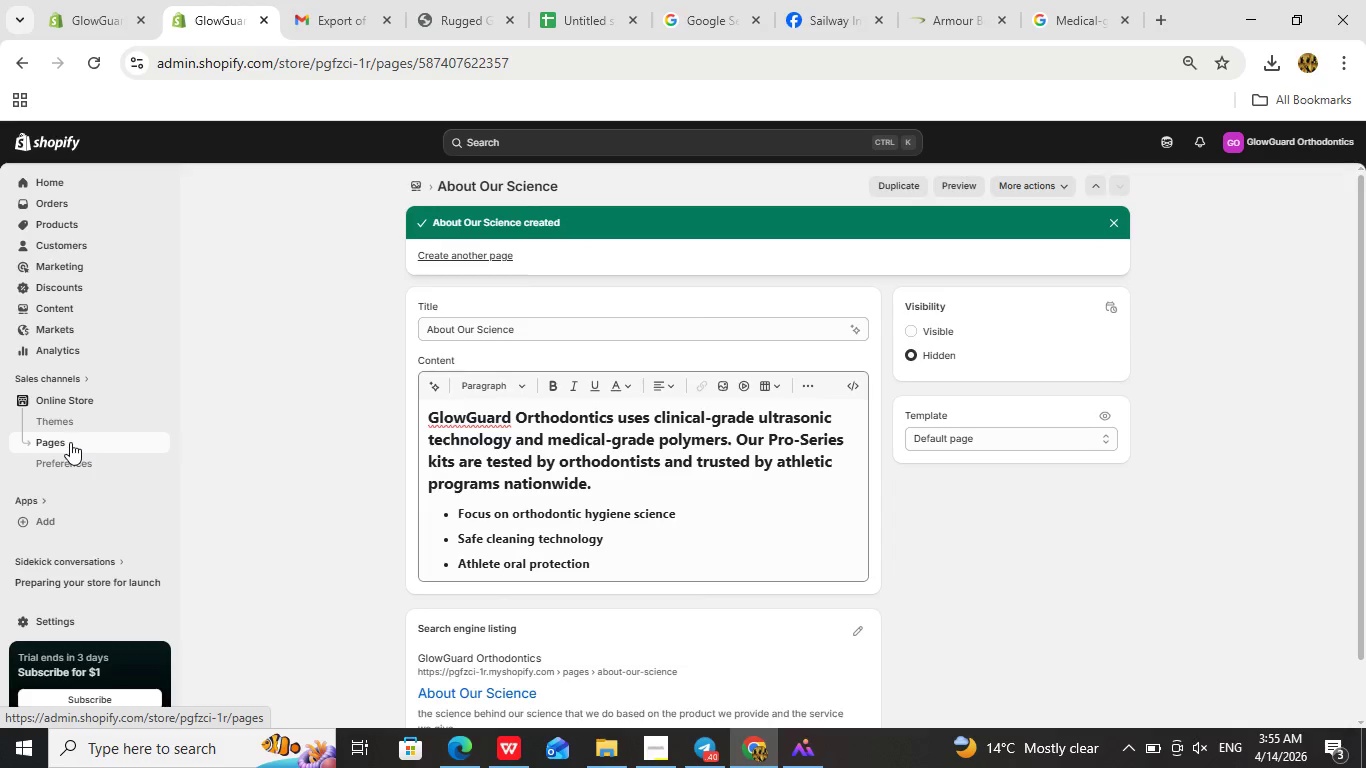 
left_click([70, 442])
 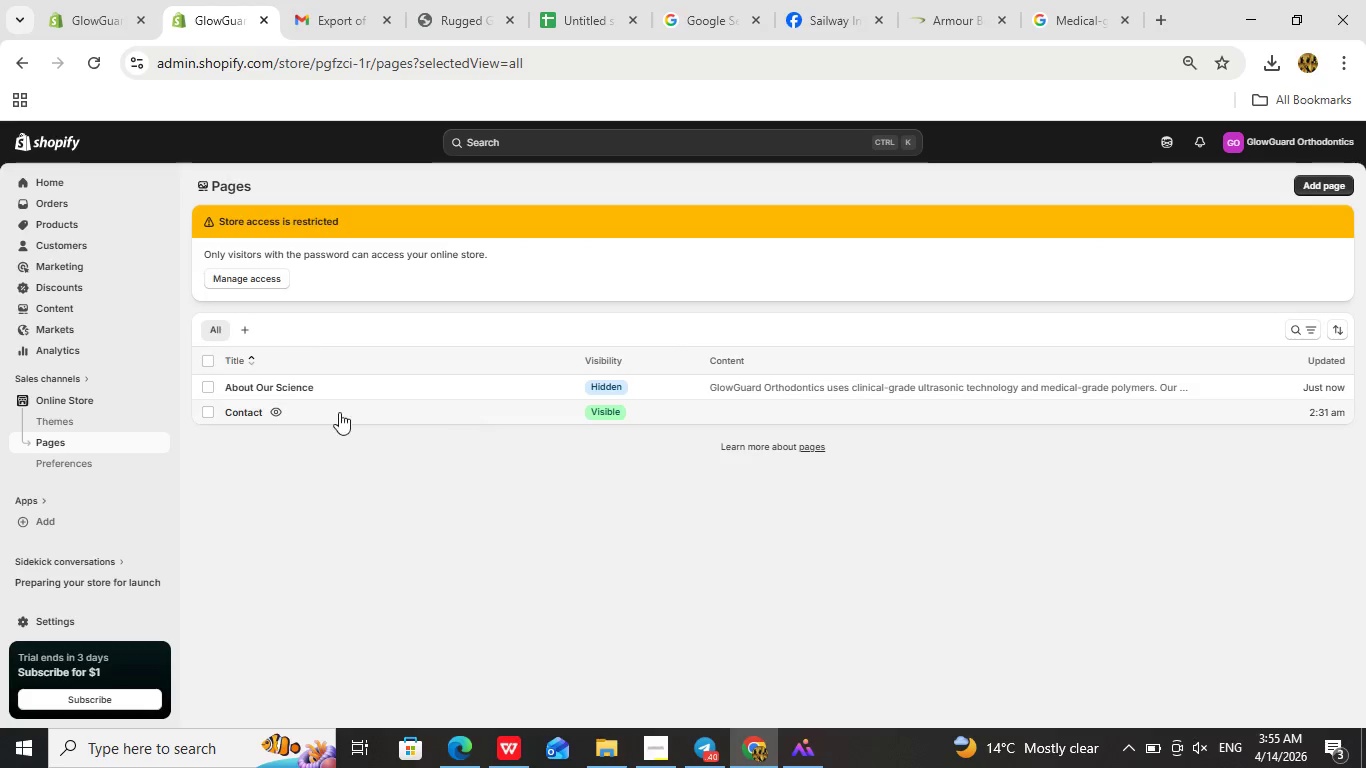 
left_click([378, 412])
 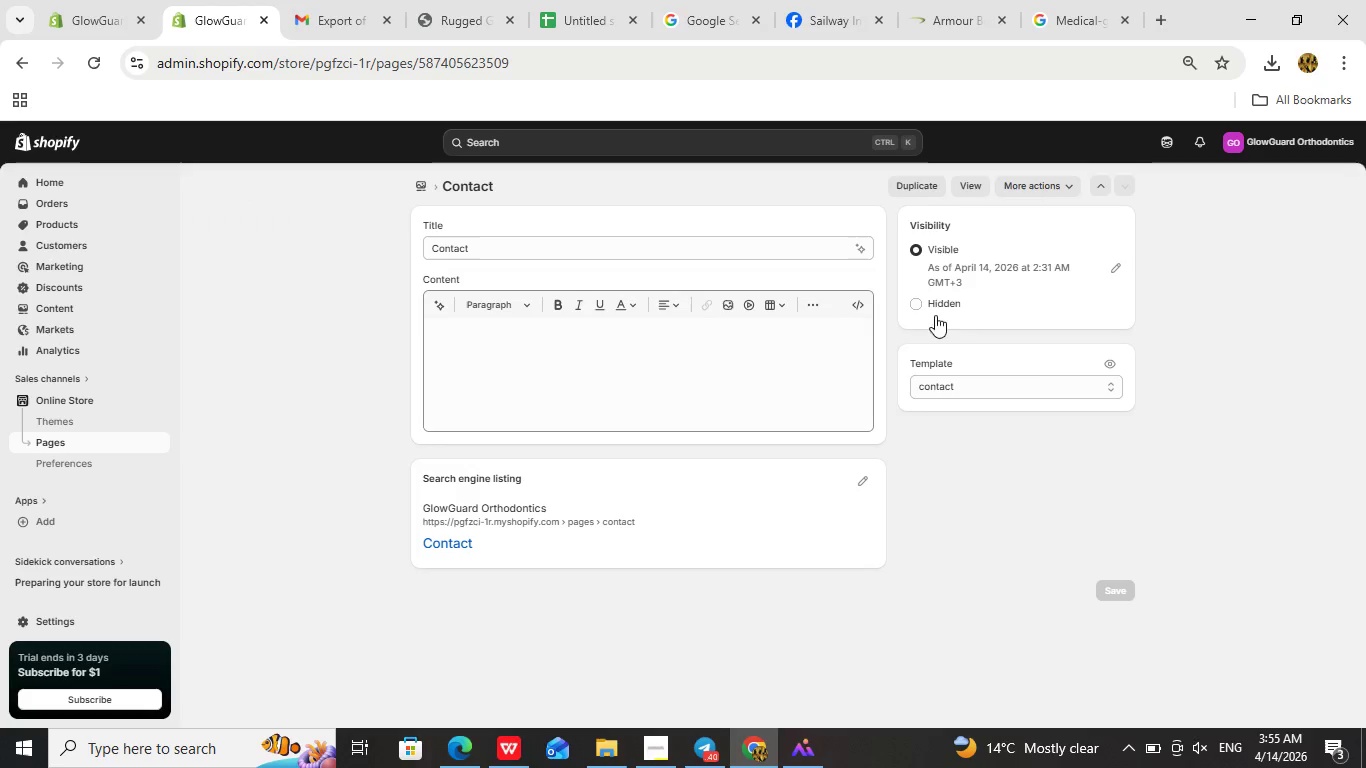 
left_click([1087, 388])
 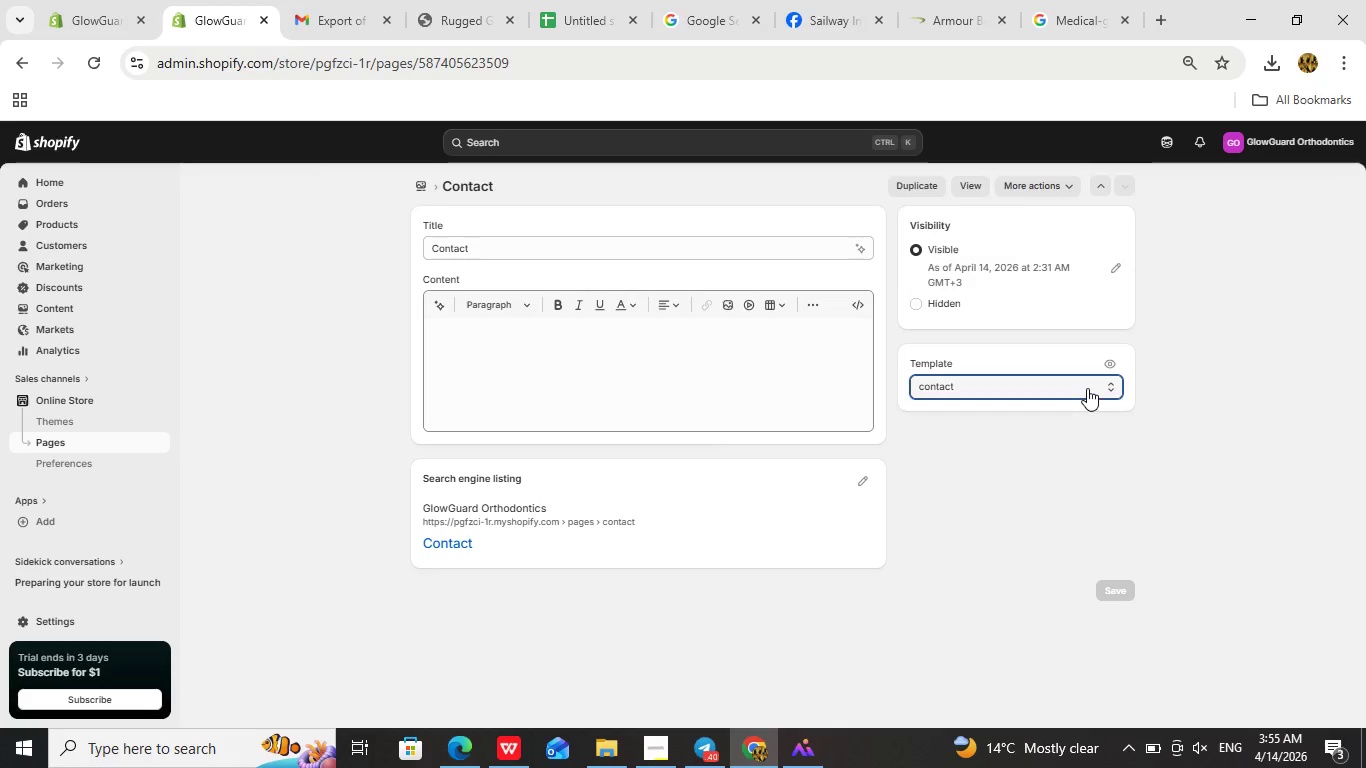 
left_click([1087, 388])
 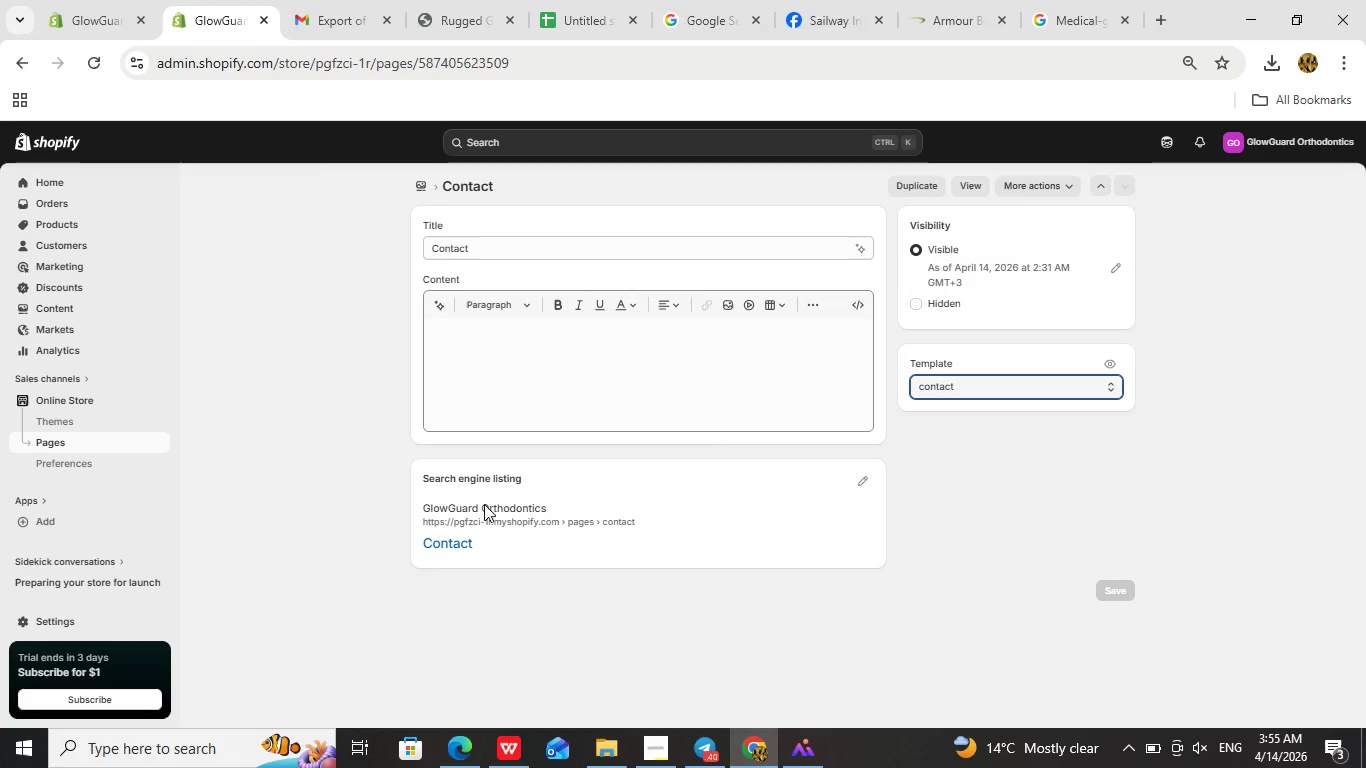 
left_click([514, 377])
 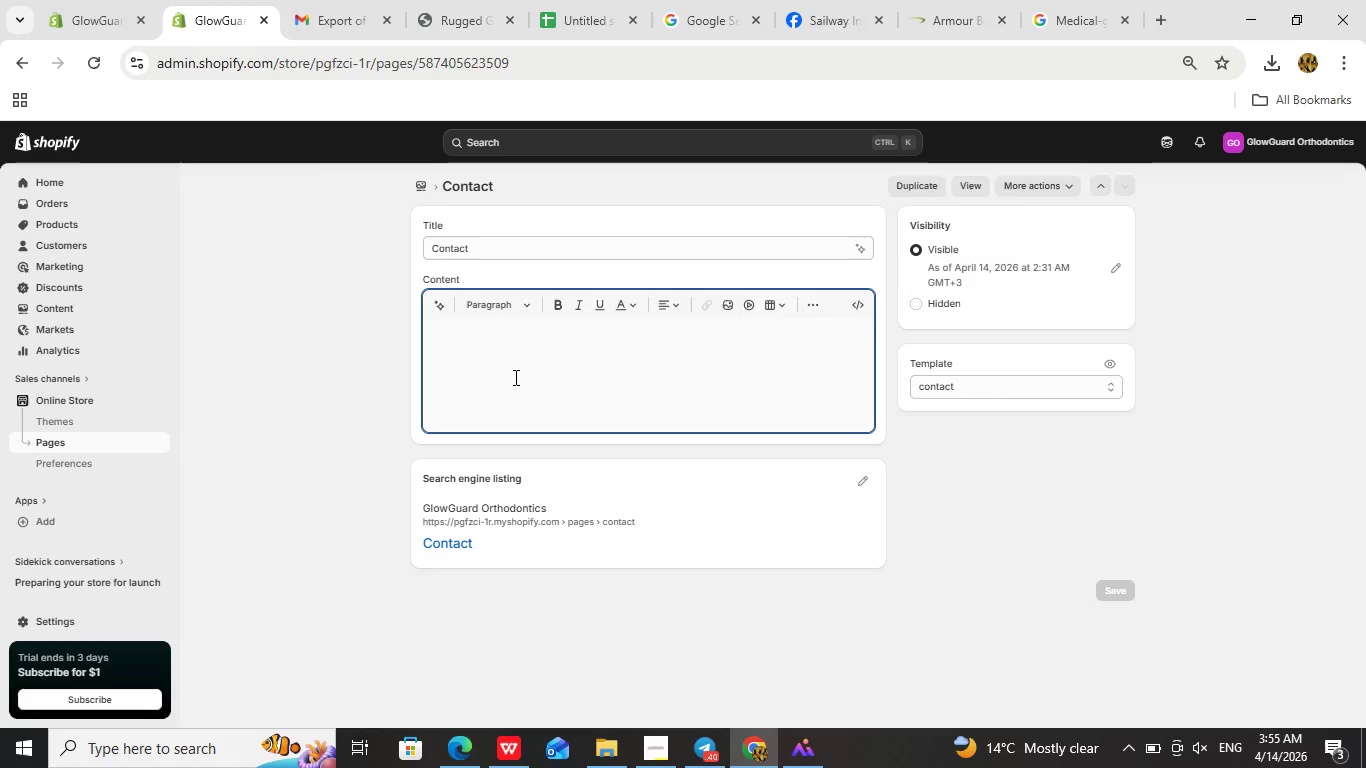 
wait(5.8)
 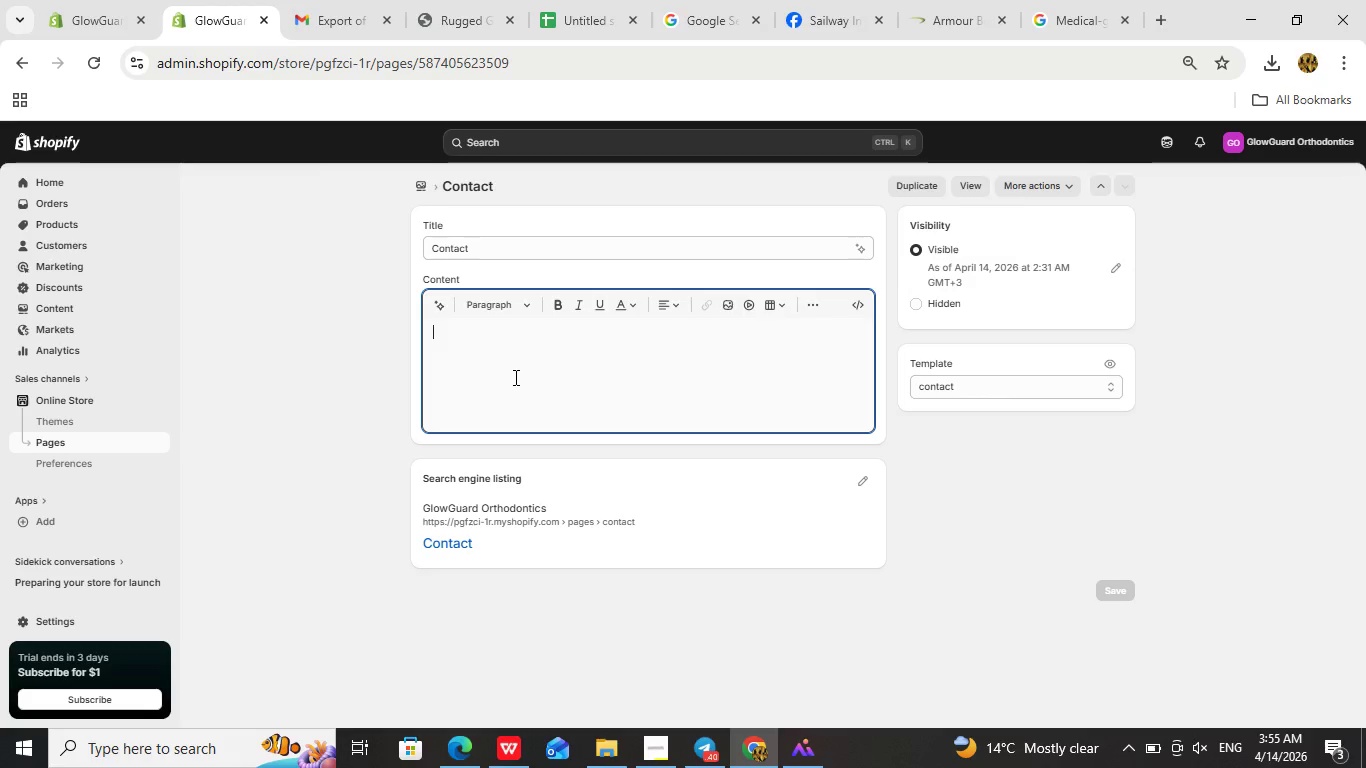 
type(Email: suppory )
key(Backspace)
key(Backspace)
type(t@gmail.com)
 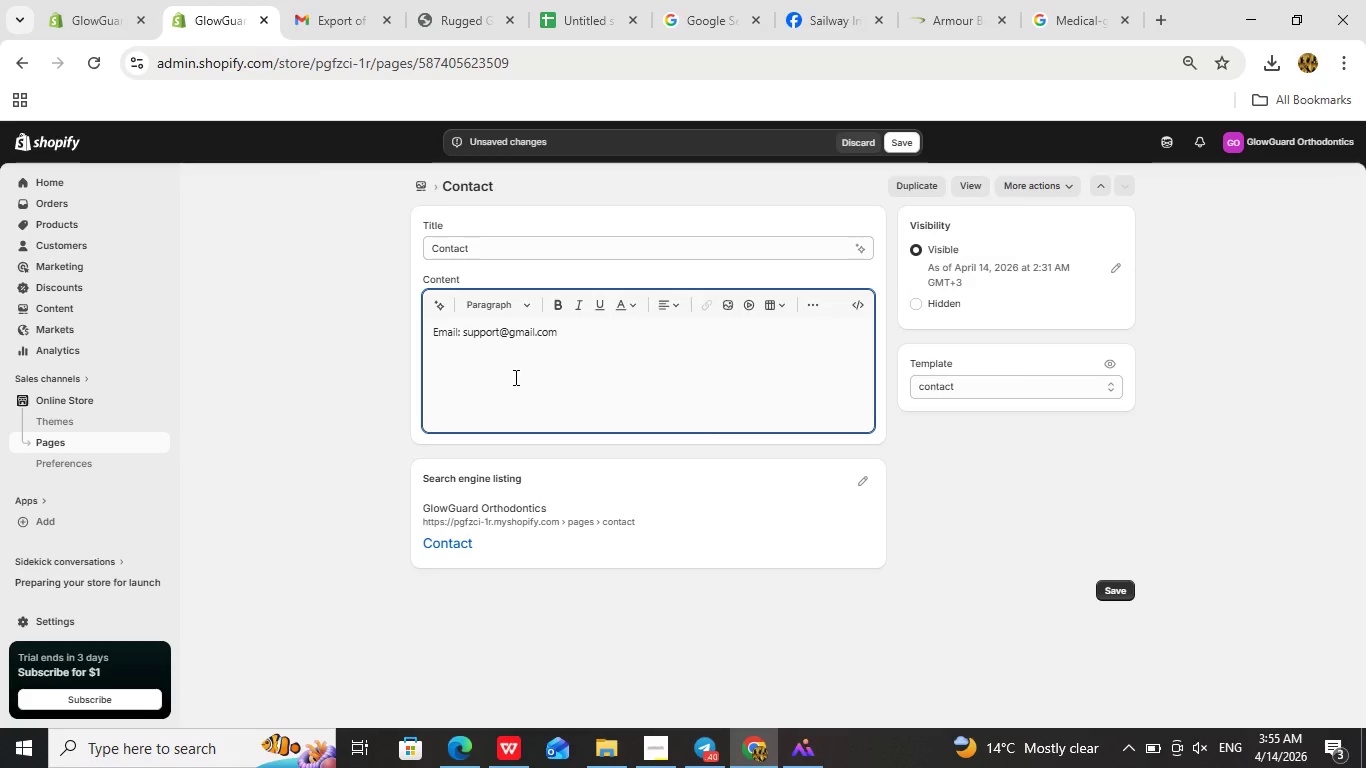 
left_click_drag(start_coordinate=[575, 332], to_coordinate=[427, 319])
 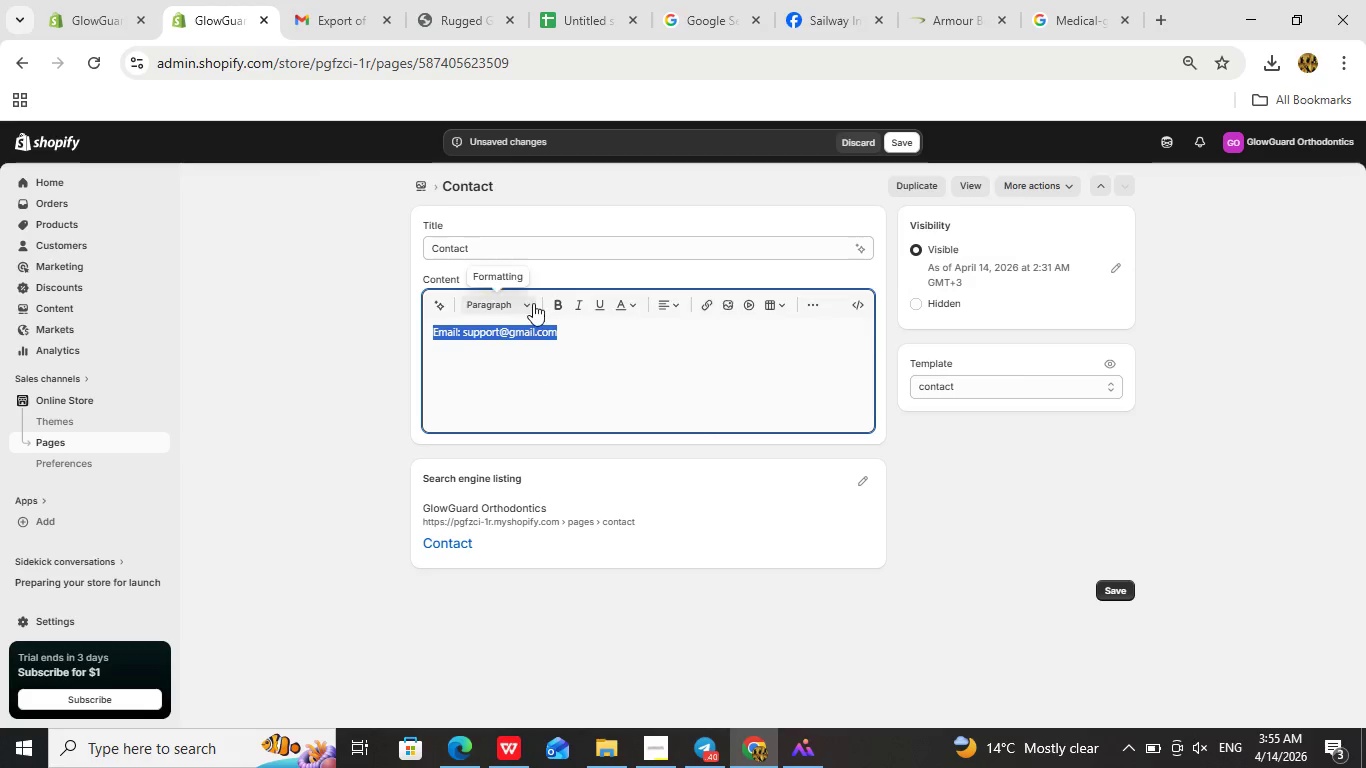 
left_click([530, 303])
 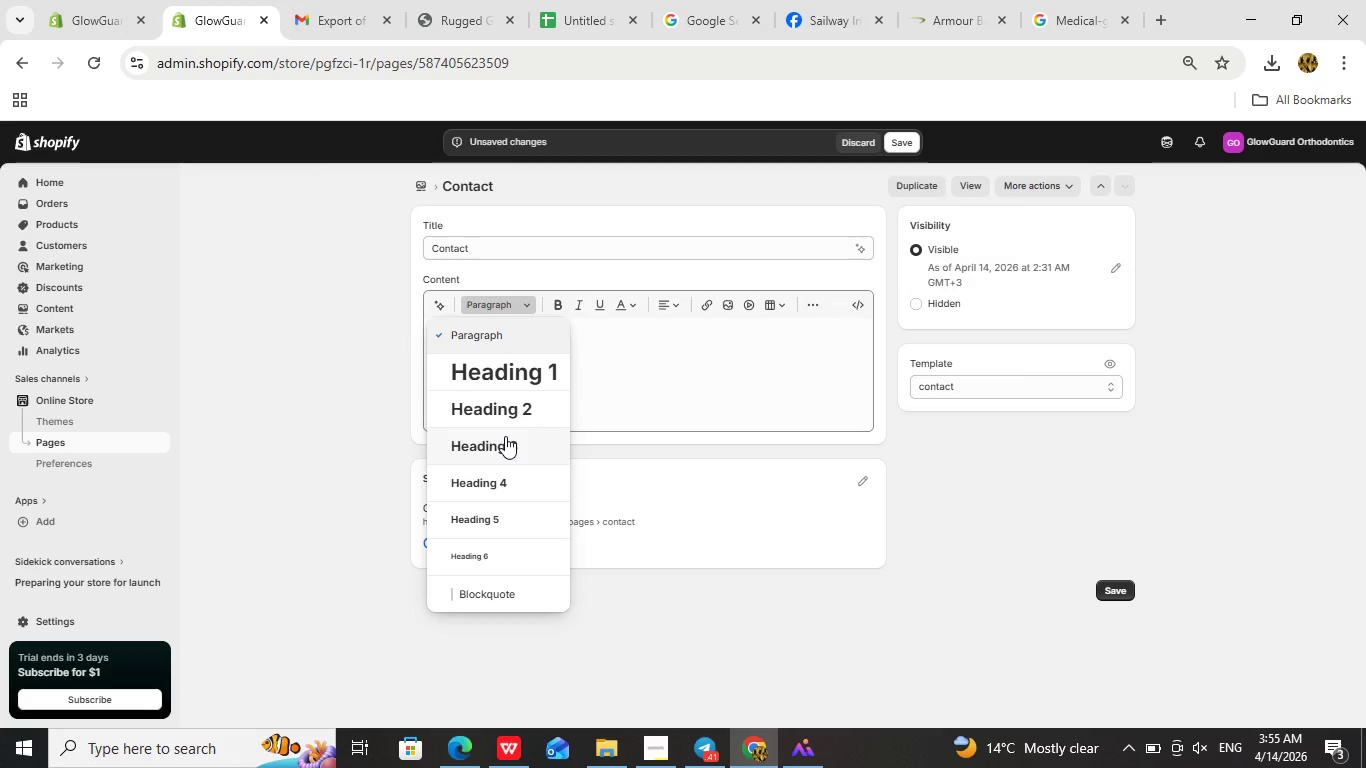 
left_click([505, 436])
 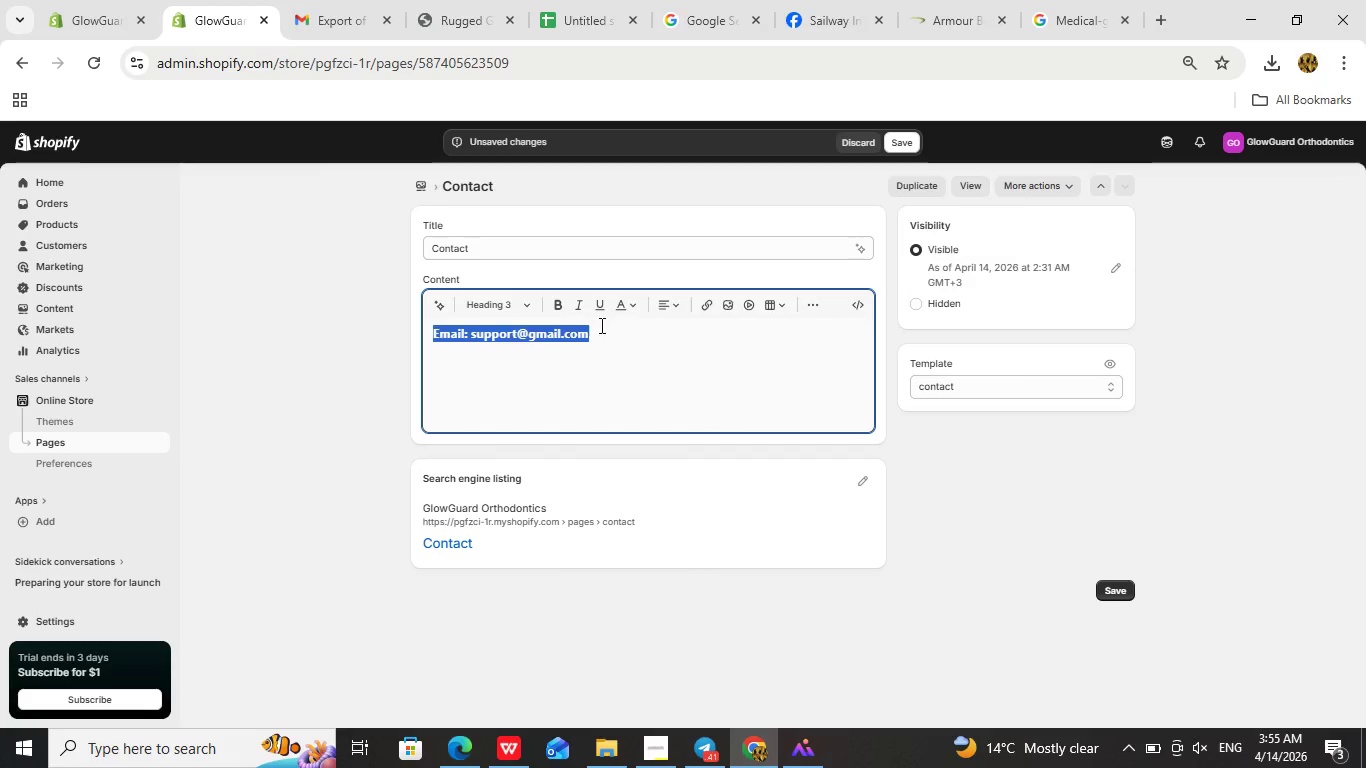 
left_click([612, 356])
 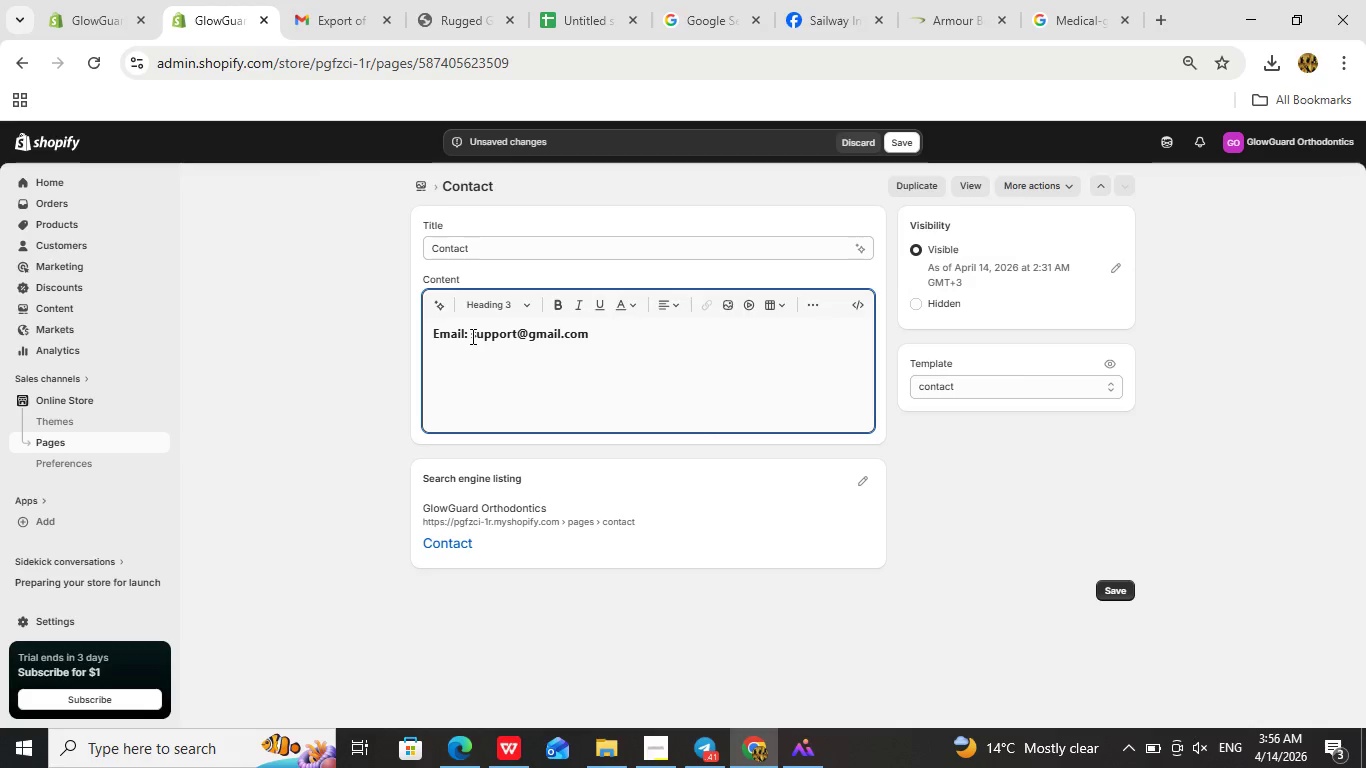 
left_click_drag(start_coordinate=[465, 335], to_coordinate=[430, 328])
 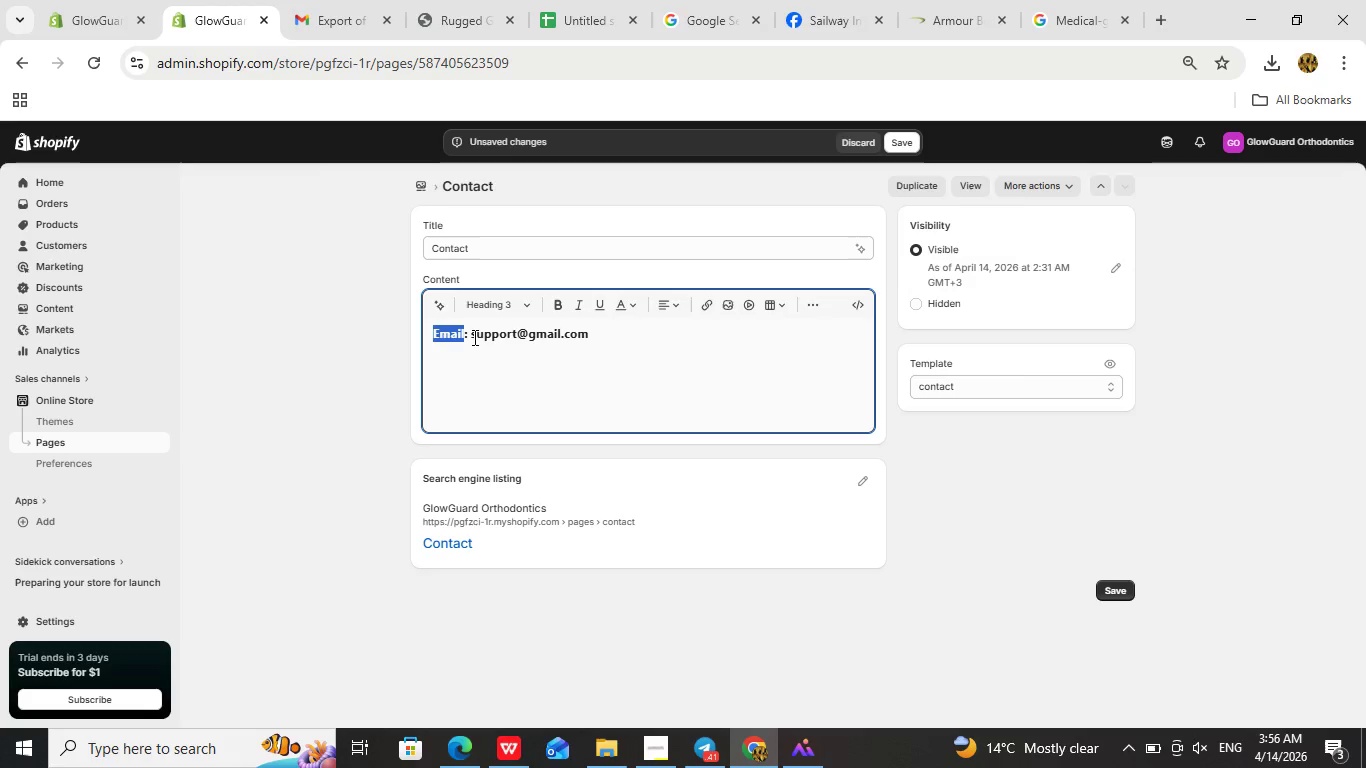 
left_click_drag(start_coordinate=[469, 336], to_coordinate=[427, 332])
 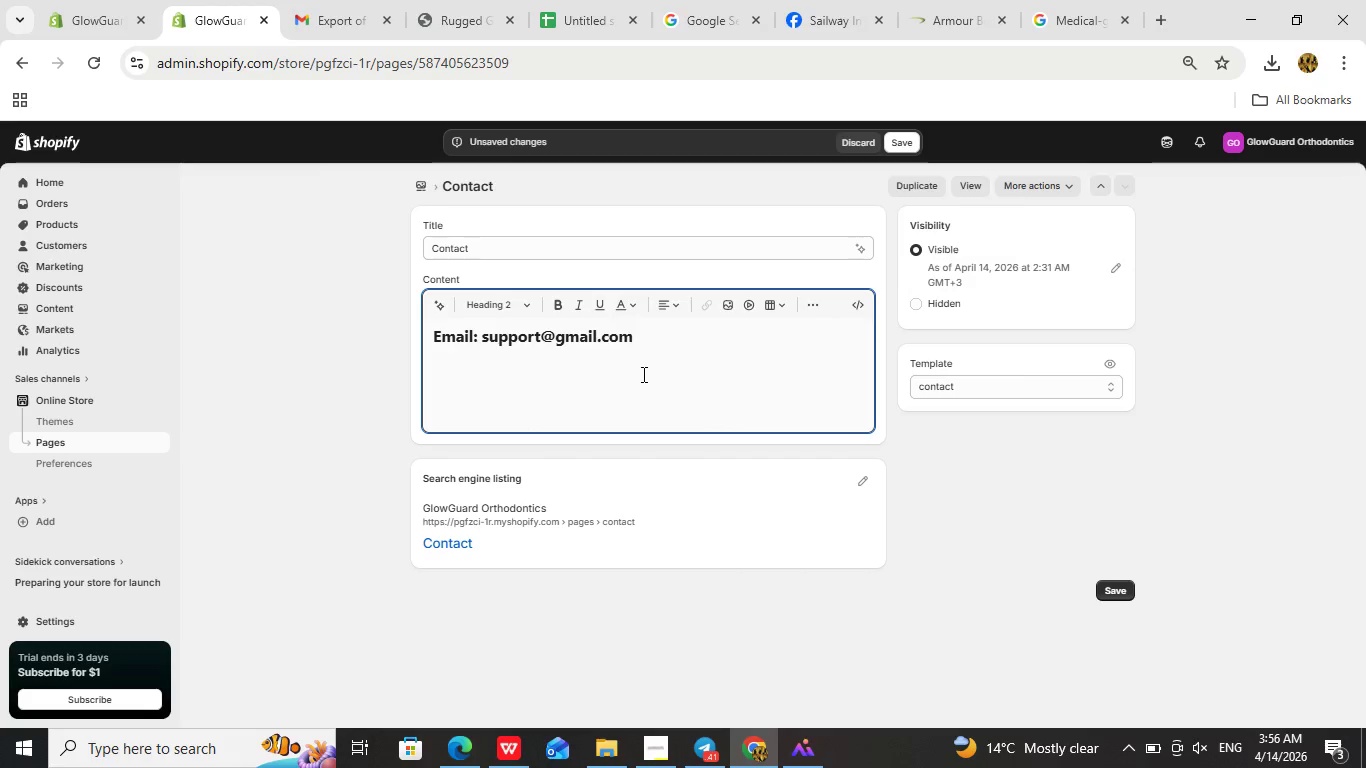 
wait(7.91)
 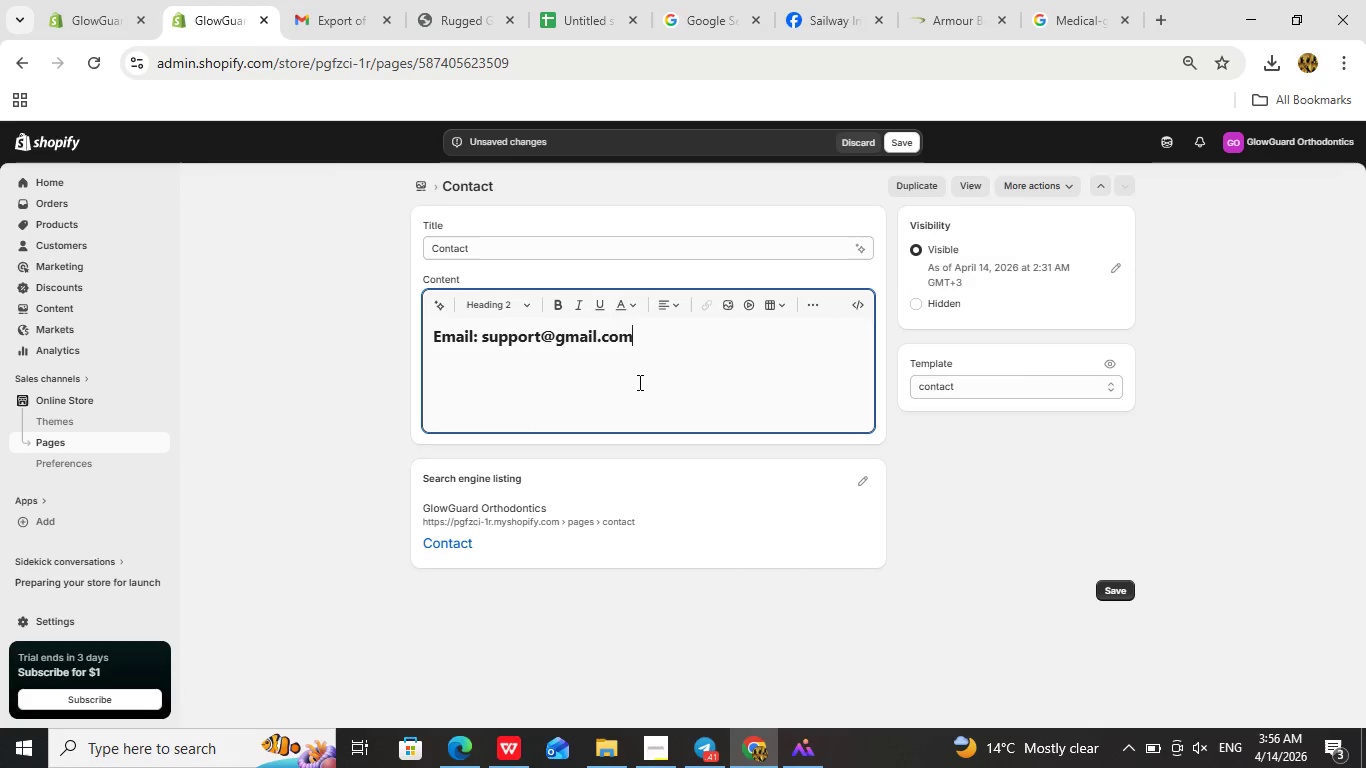 
double_click([580, 334])
 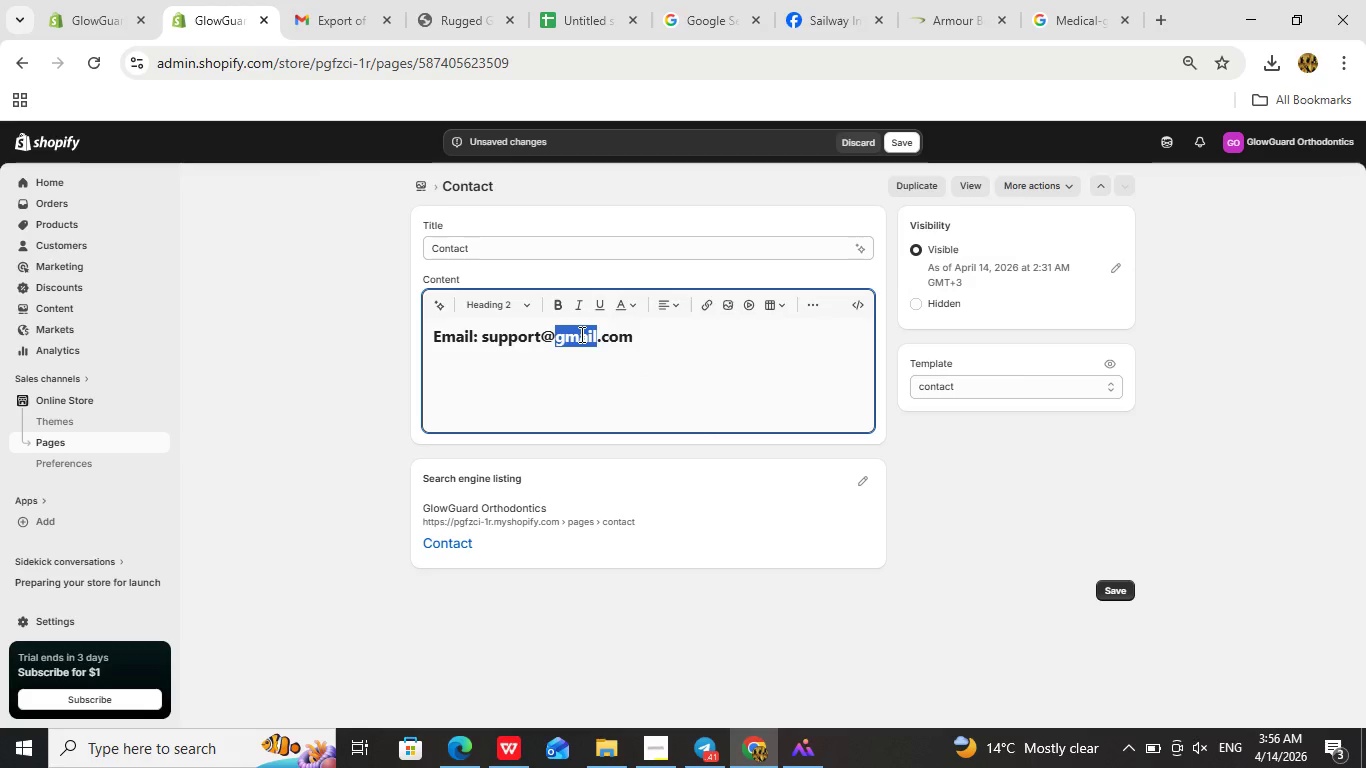 
type(guard)
 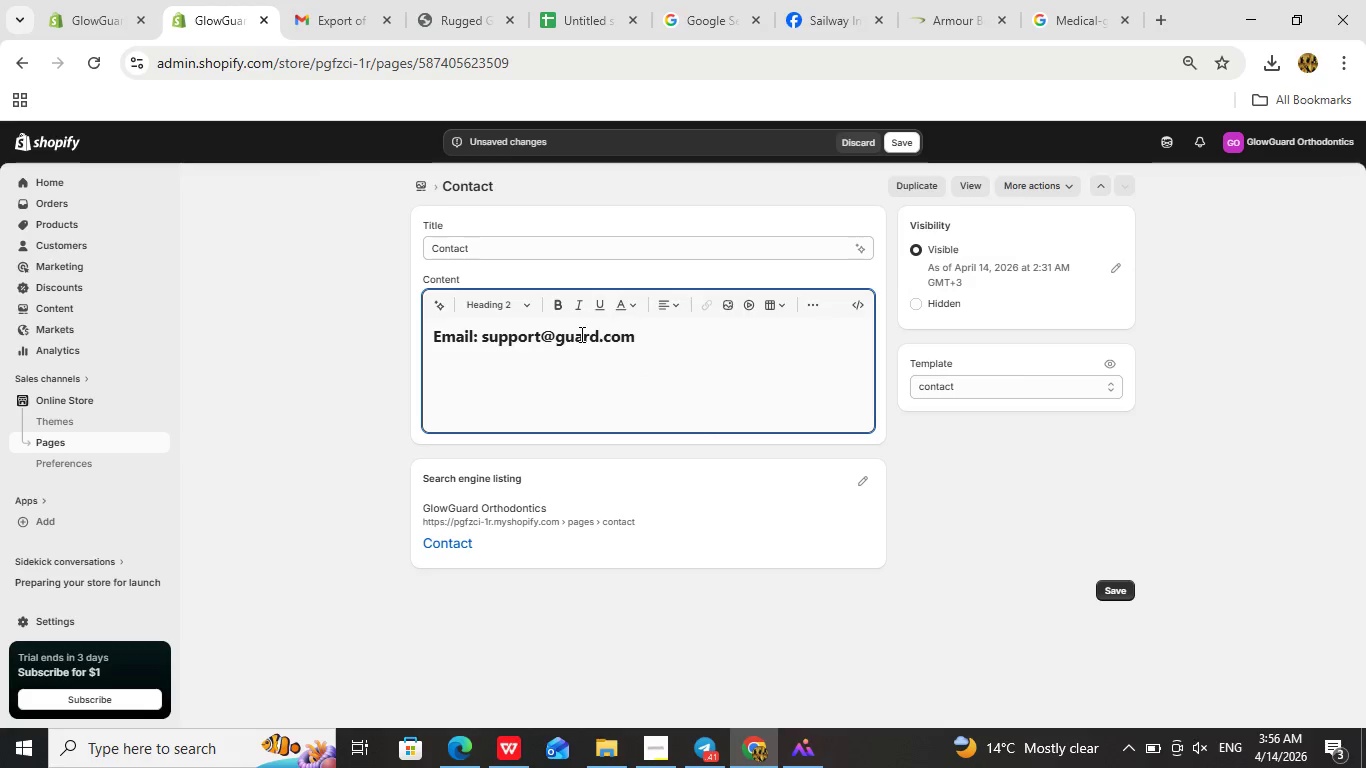 
key(ArrowLeft)
 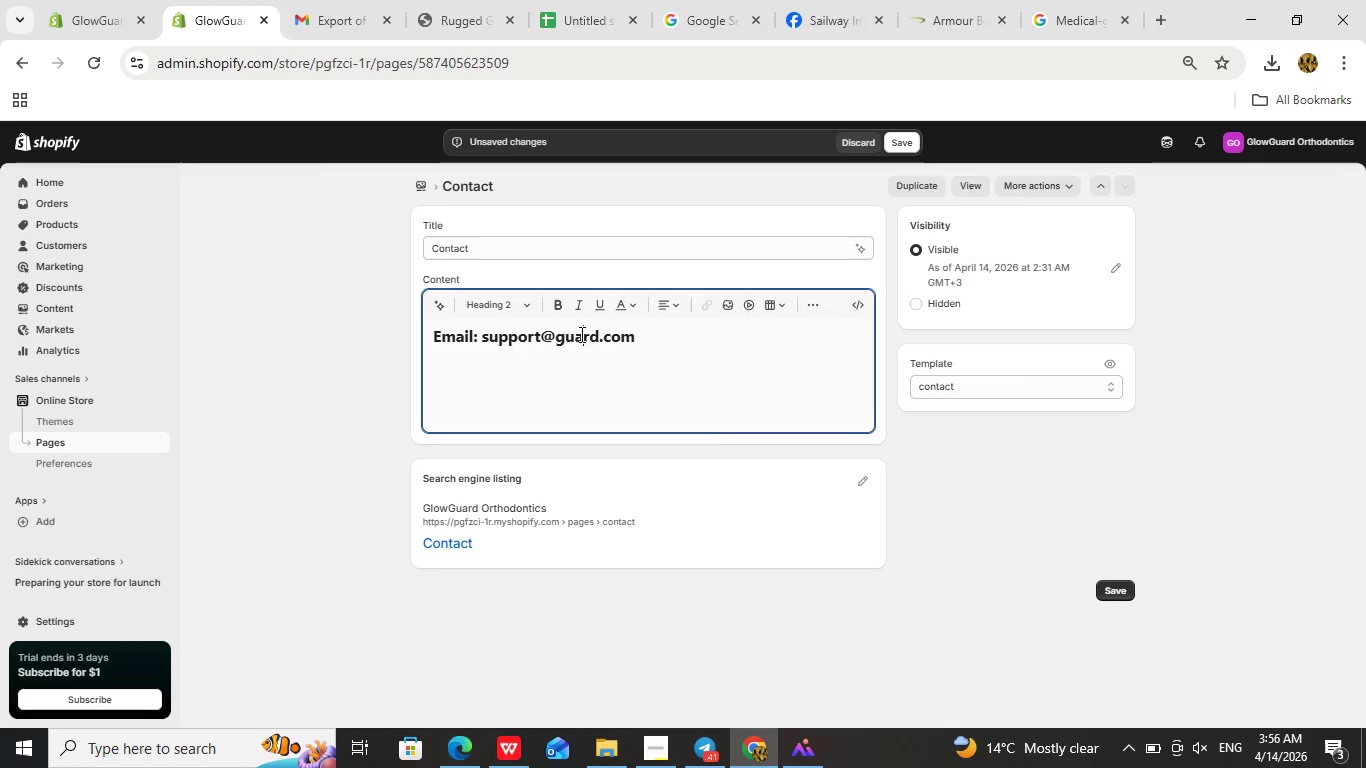 
key(ArrowLeft)
 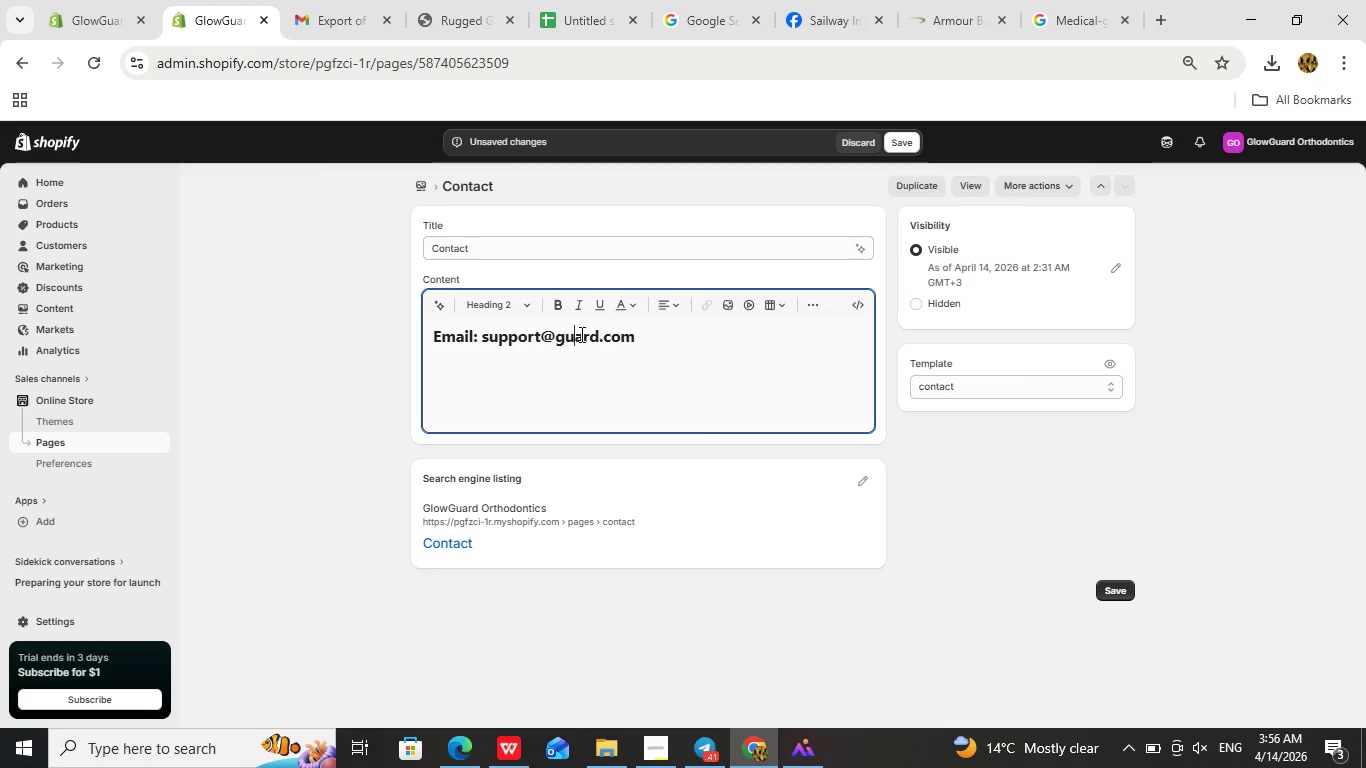 
key(ArrowLeft)